 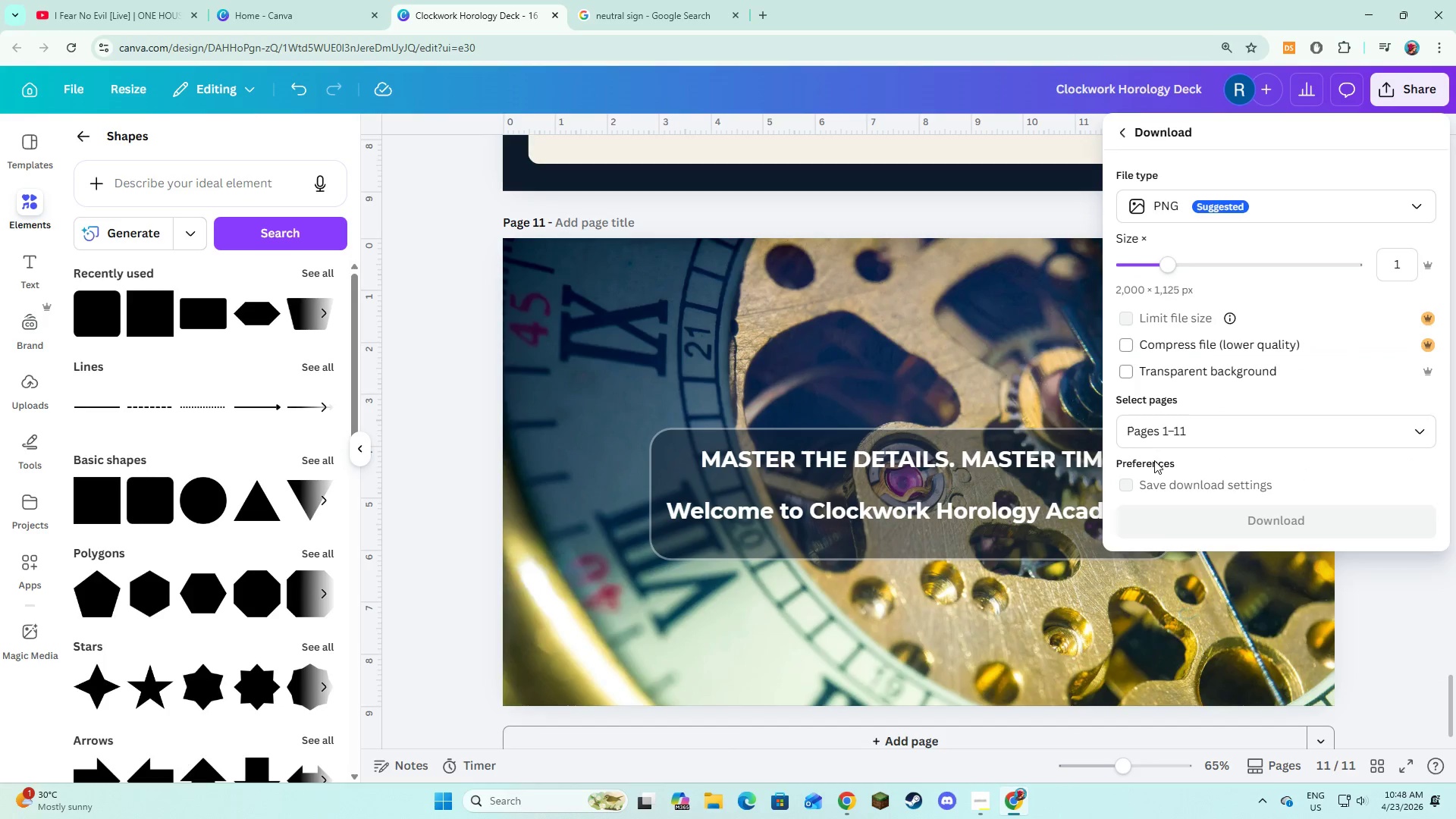 
left_click([1230, 210])
 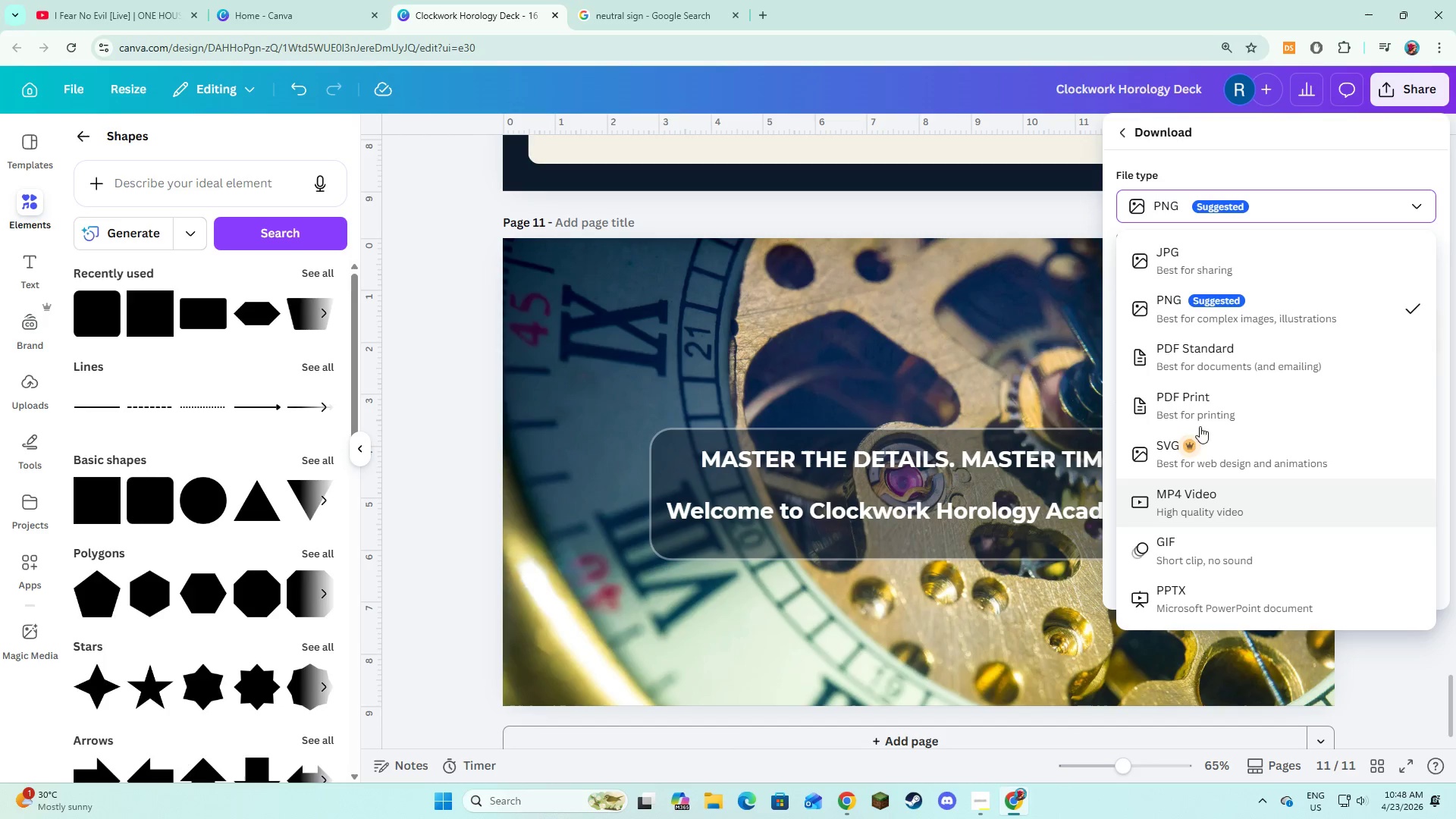 
left_click([1210, 372])
 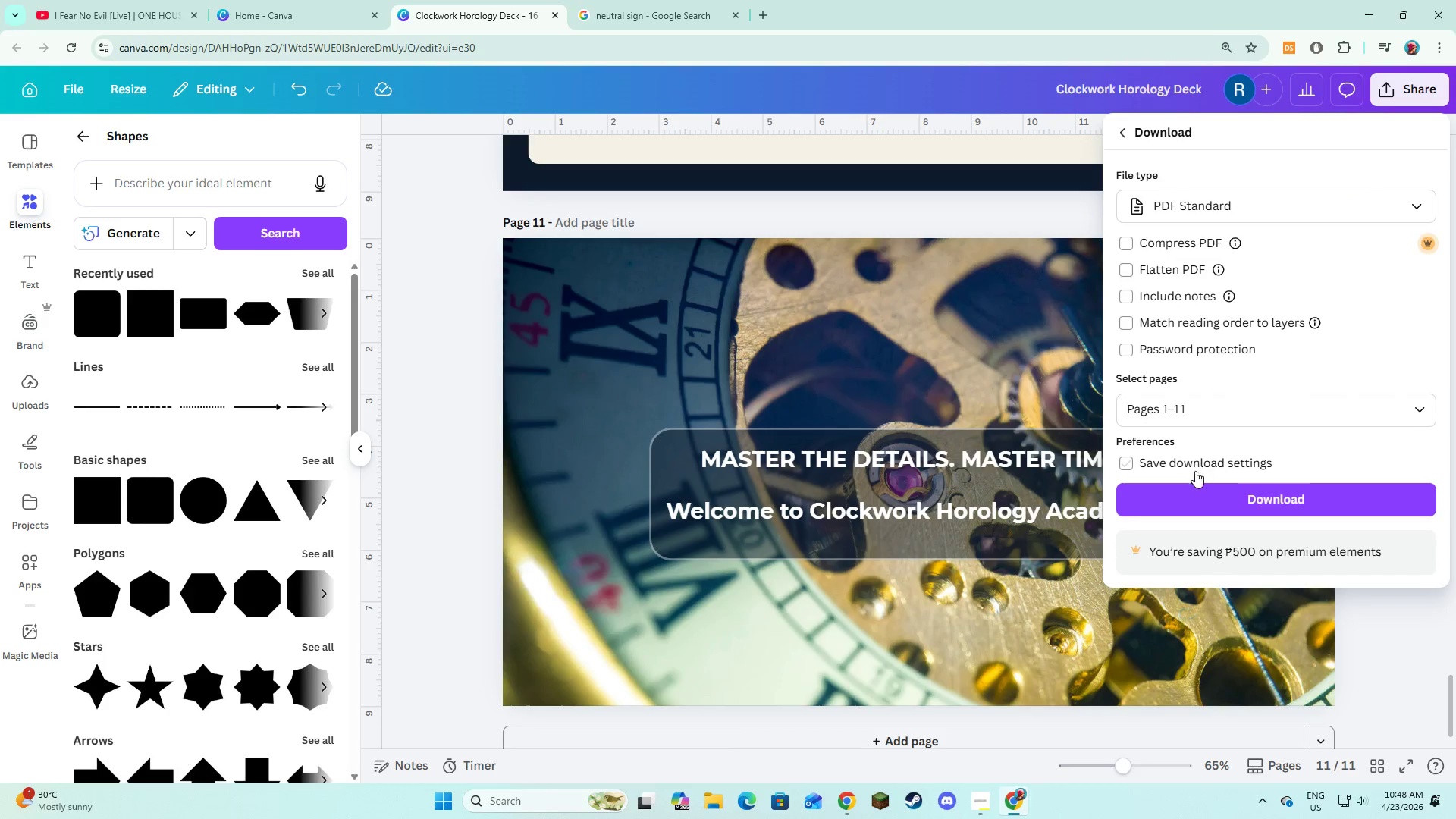 
left_click([1191, 489])
 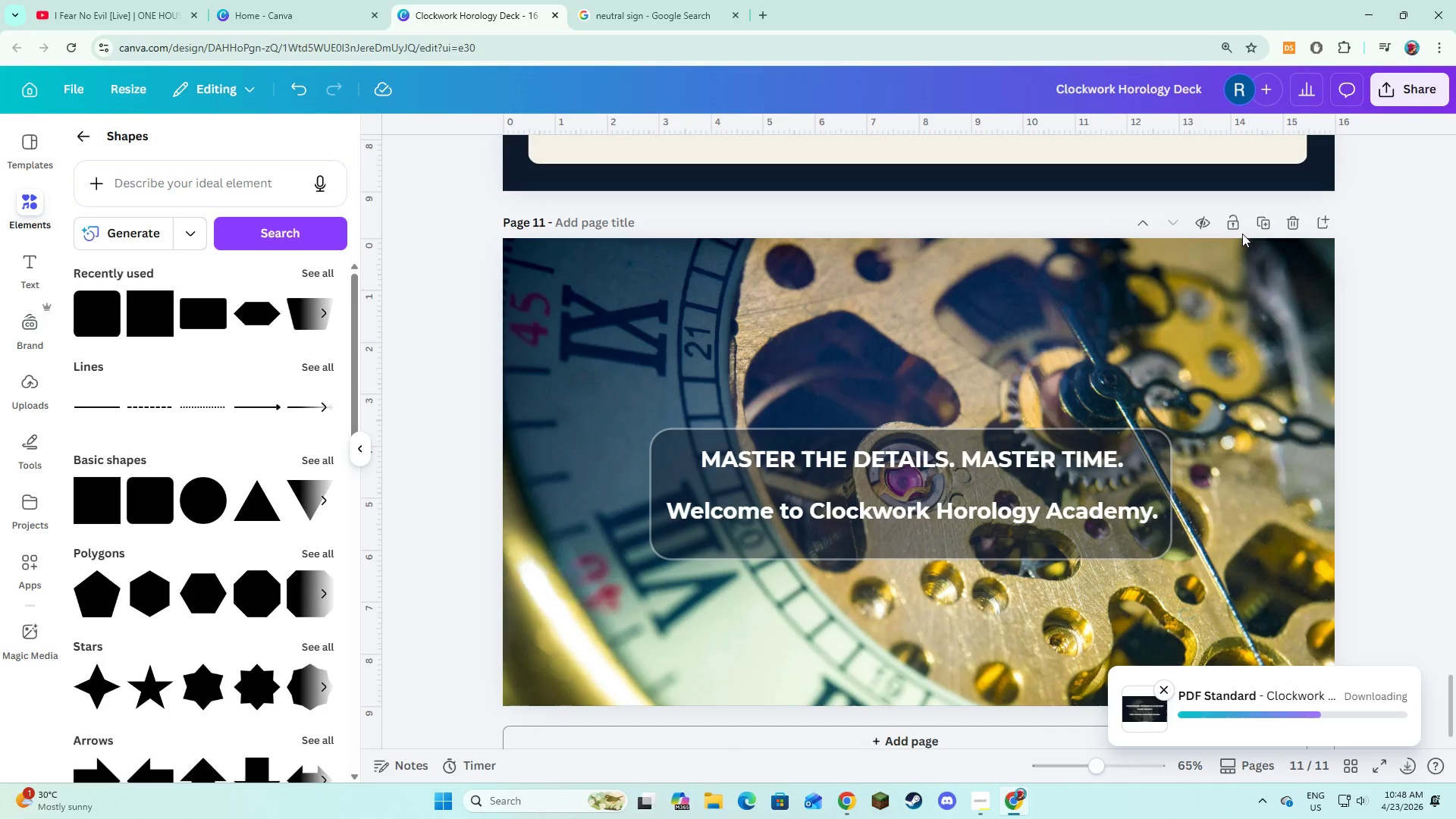 
wait(11.47)
 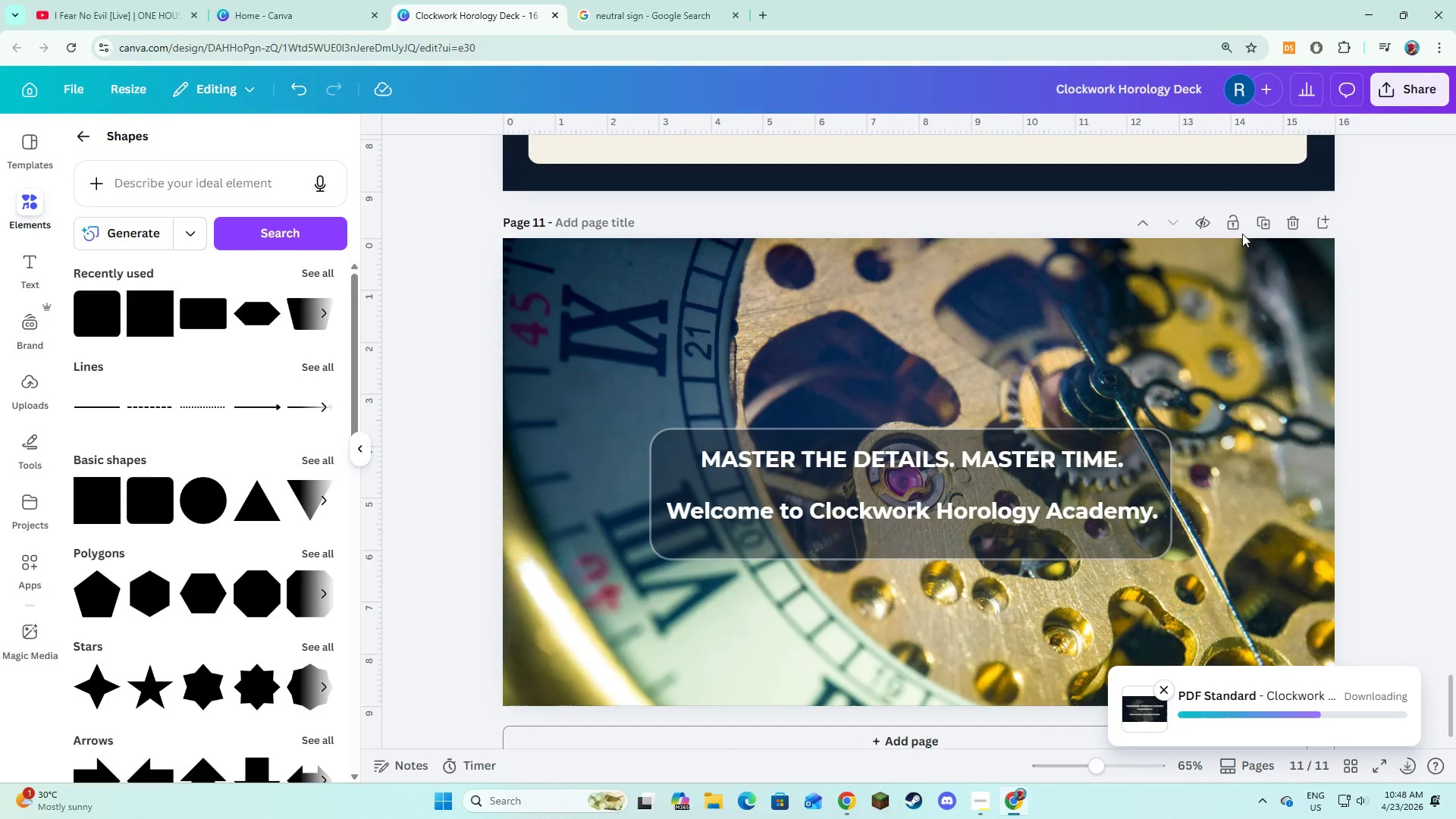 
left_click([359, 448])
 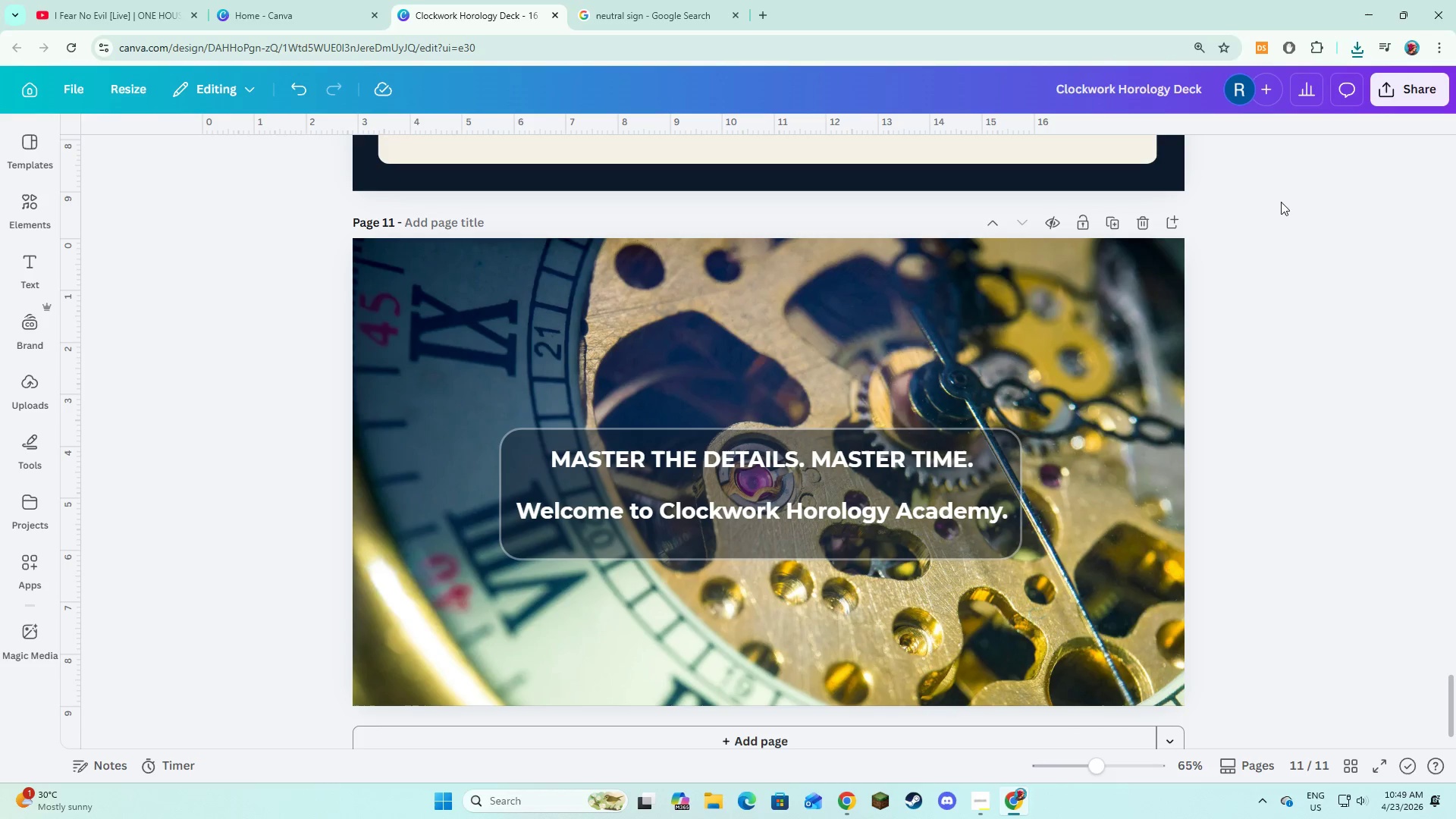 
left_click([1379, 78])
 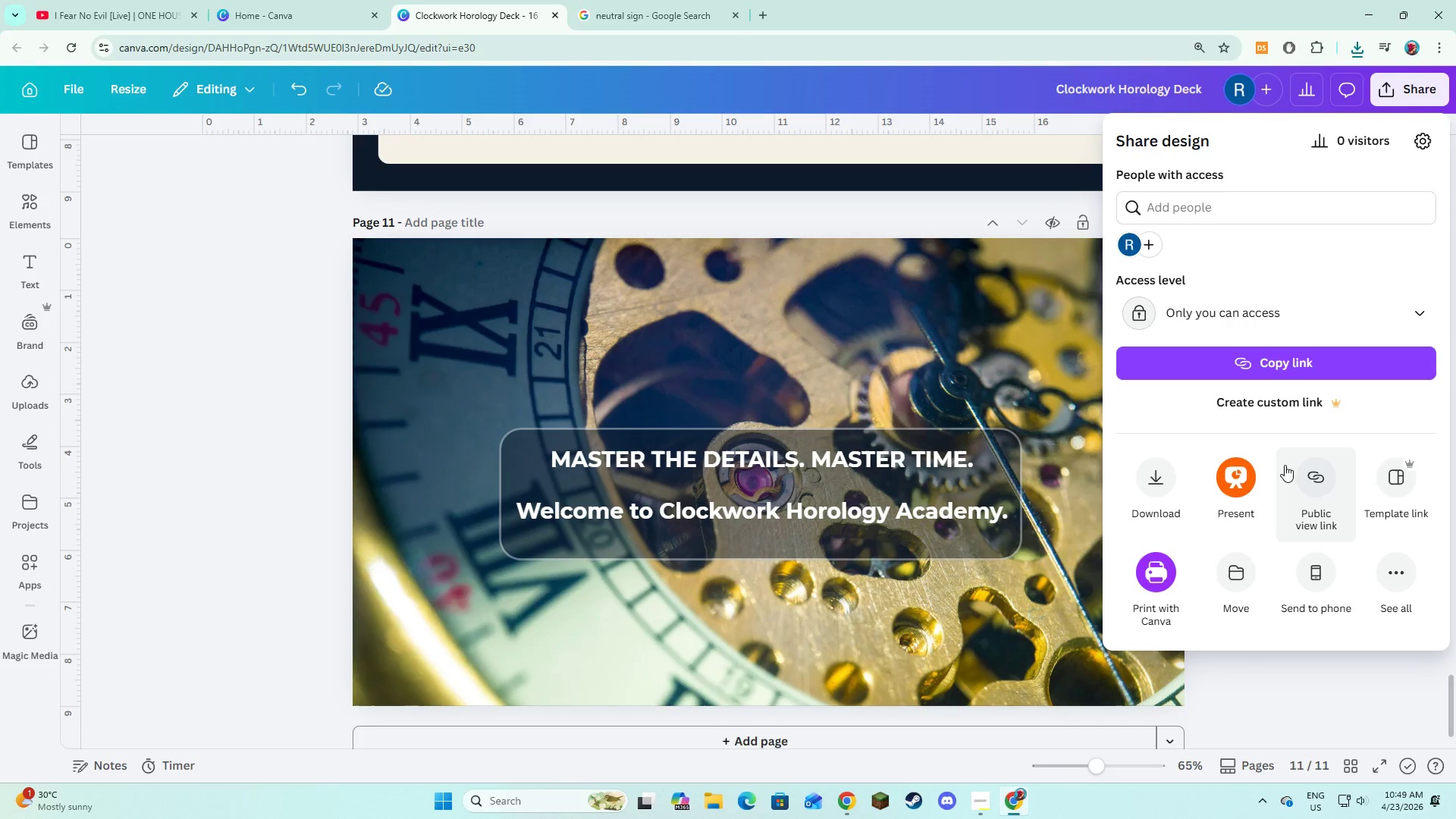 
left_click([1285, 465])
 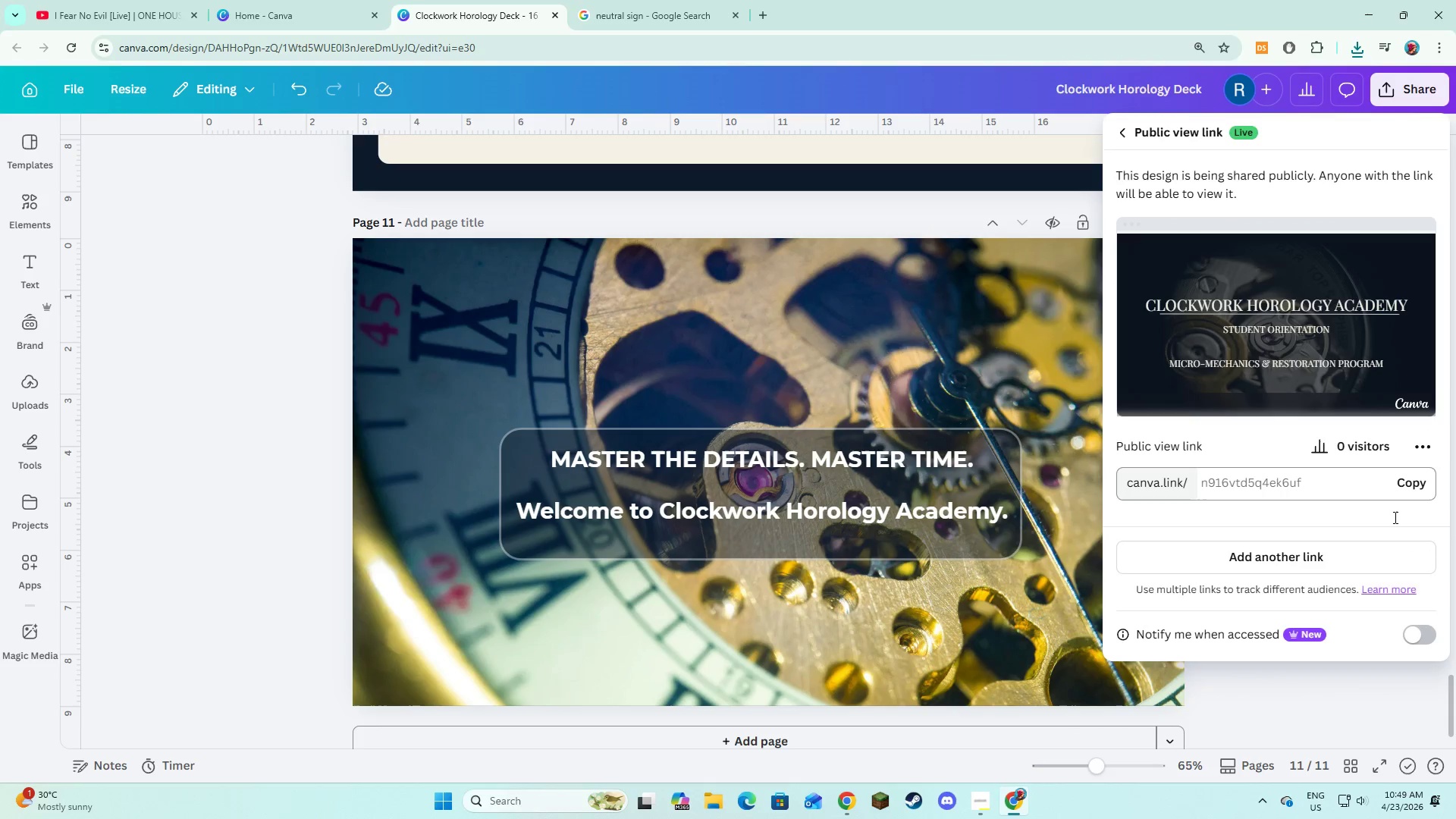 
left_click([1410, 488])
 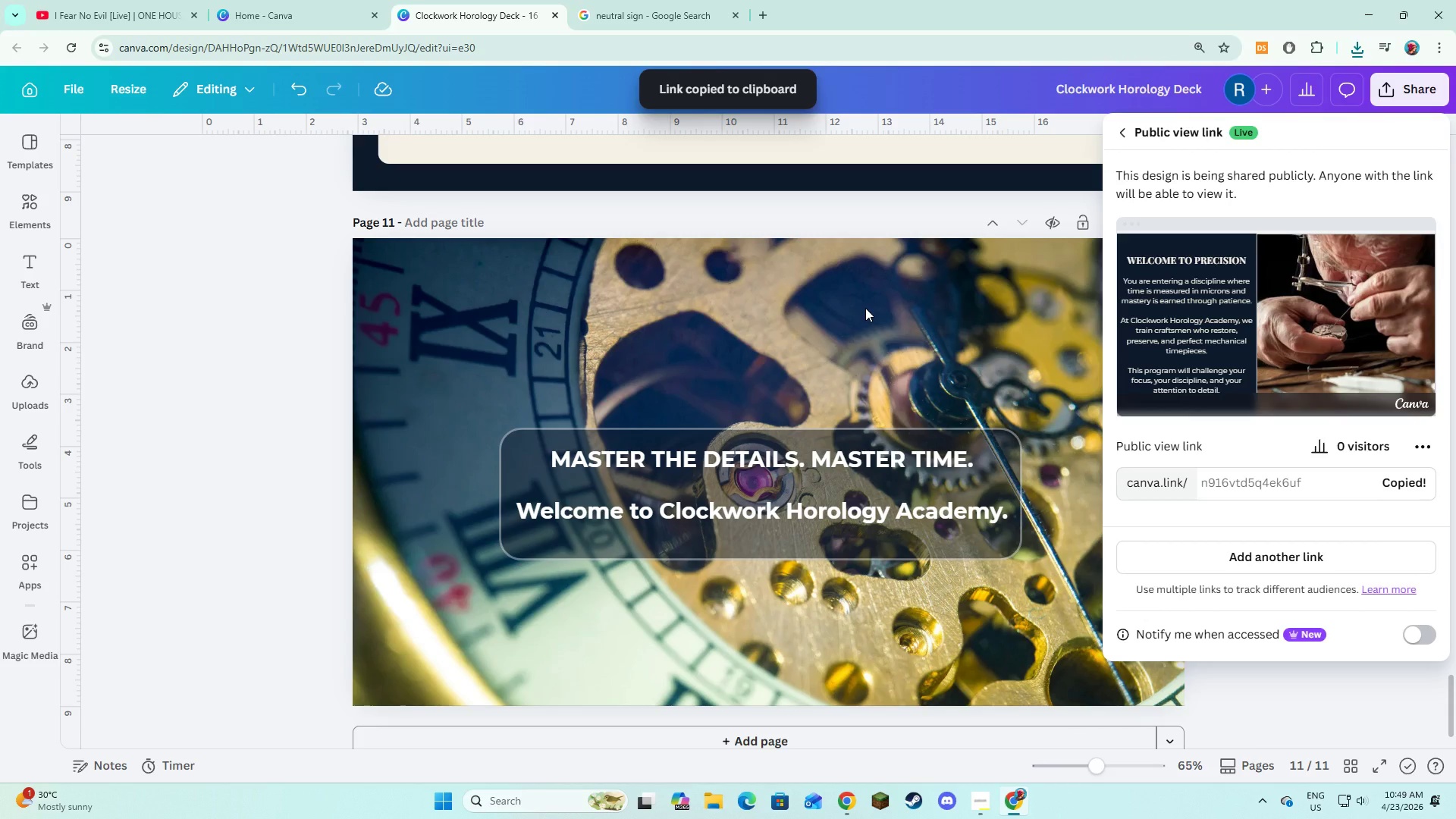 
key(Alt+AltLeft)
 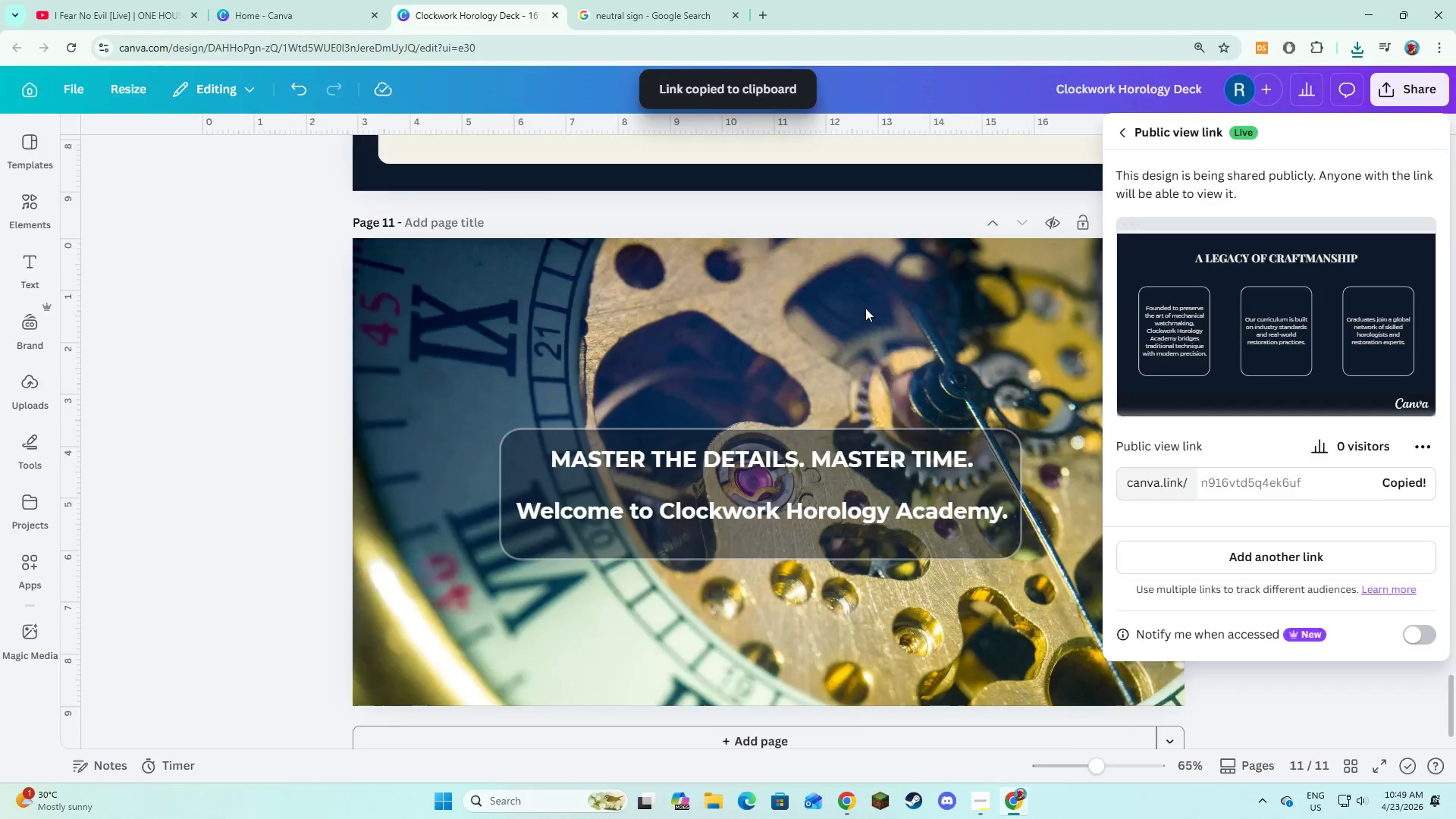 
key(Alt+Tab)